 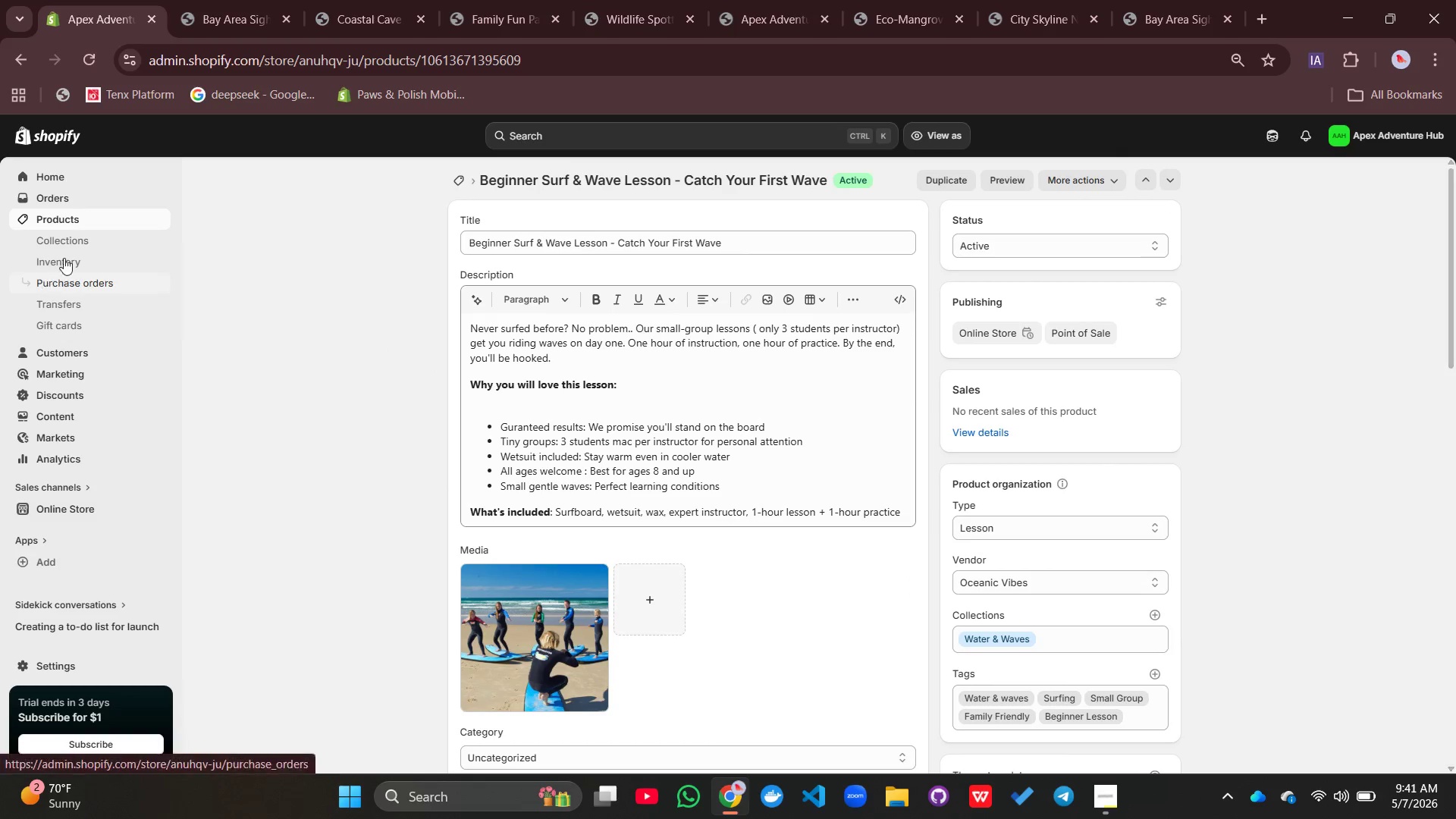 
left_click([70, 220])
 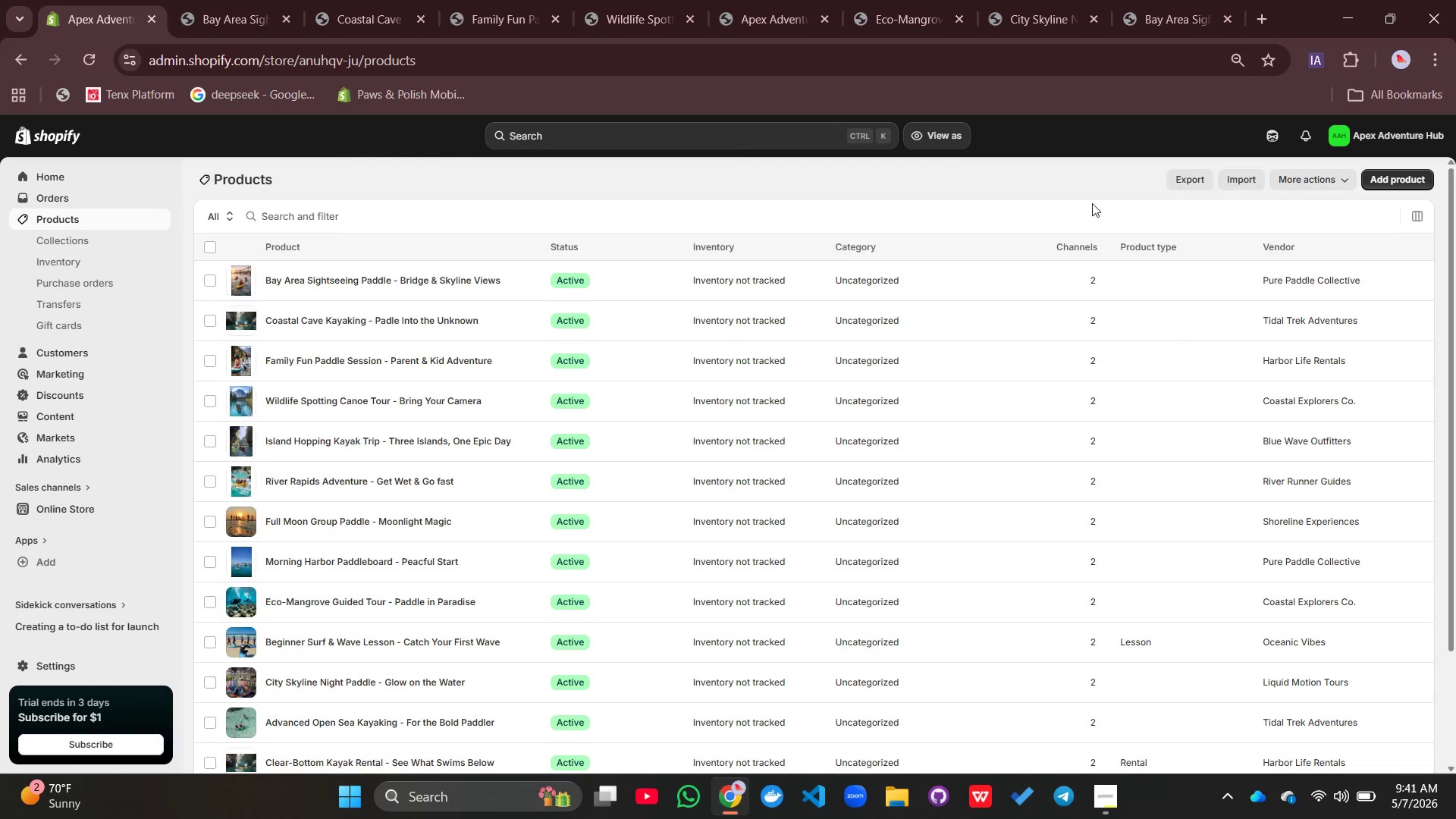 
left_click([206, 247])
 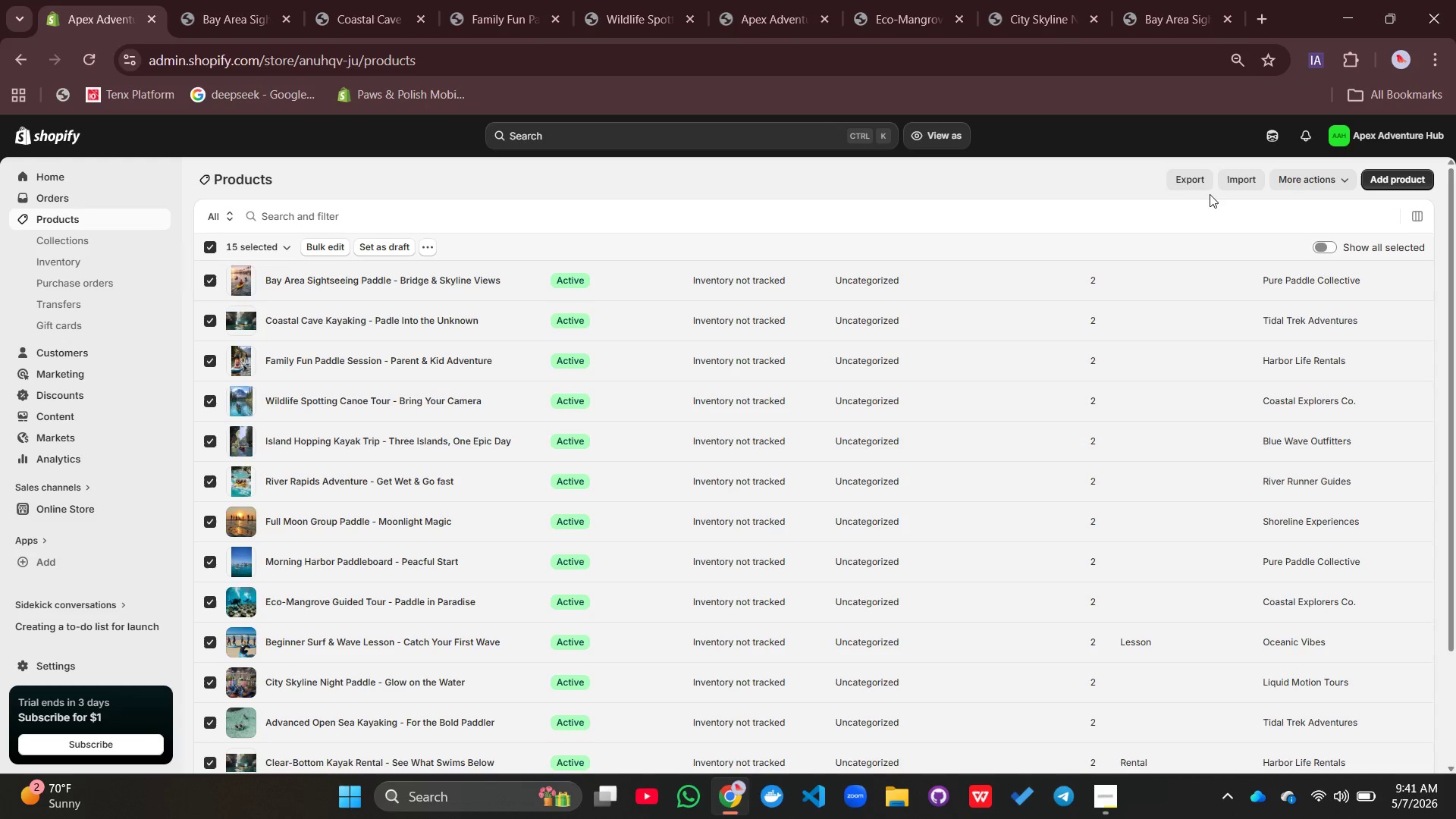 
left_click([1194, 190])
 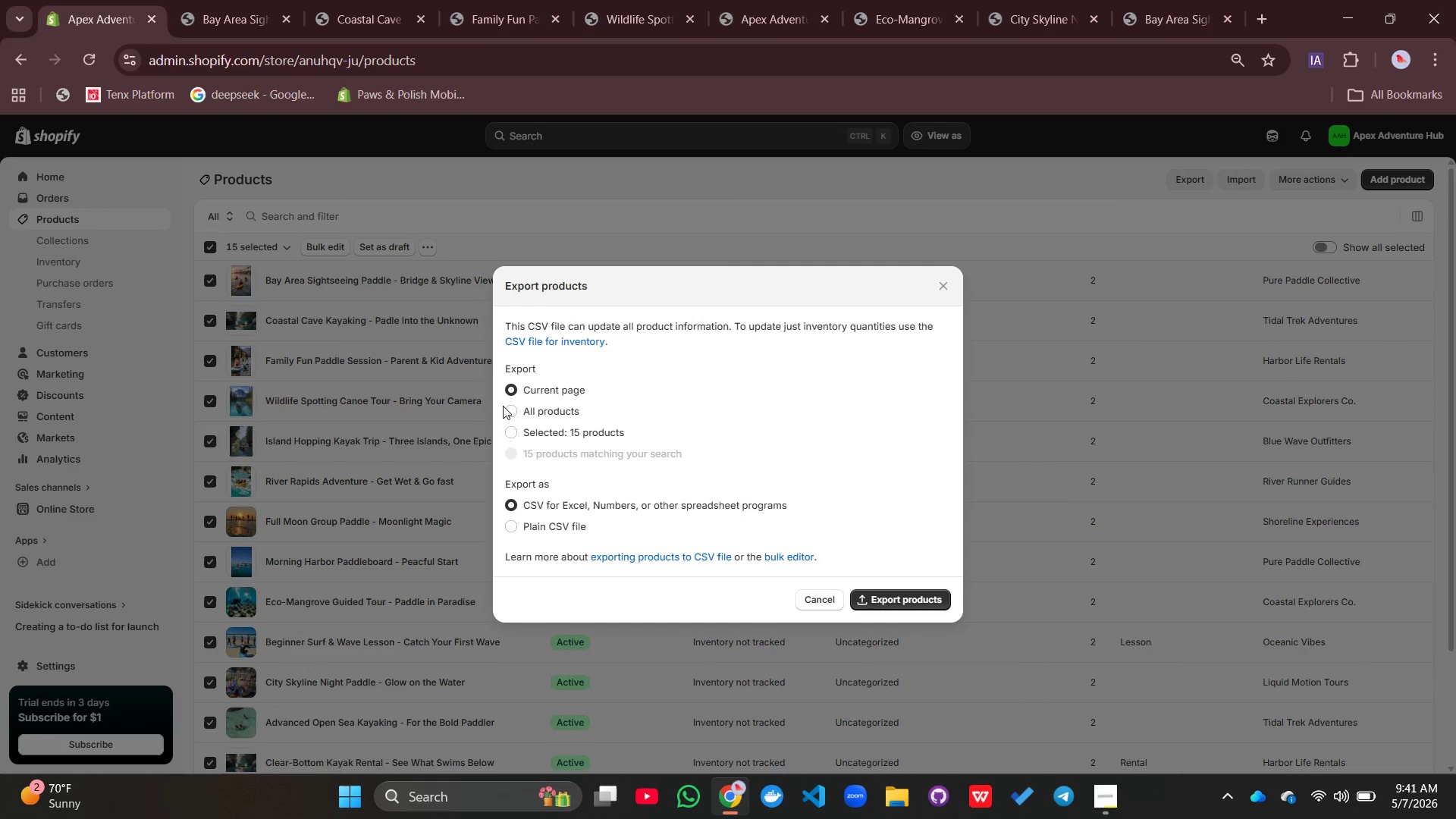 
left_click([506, 412])
 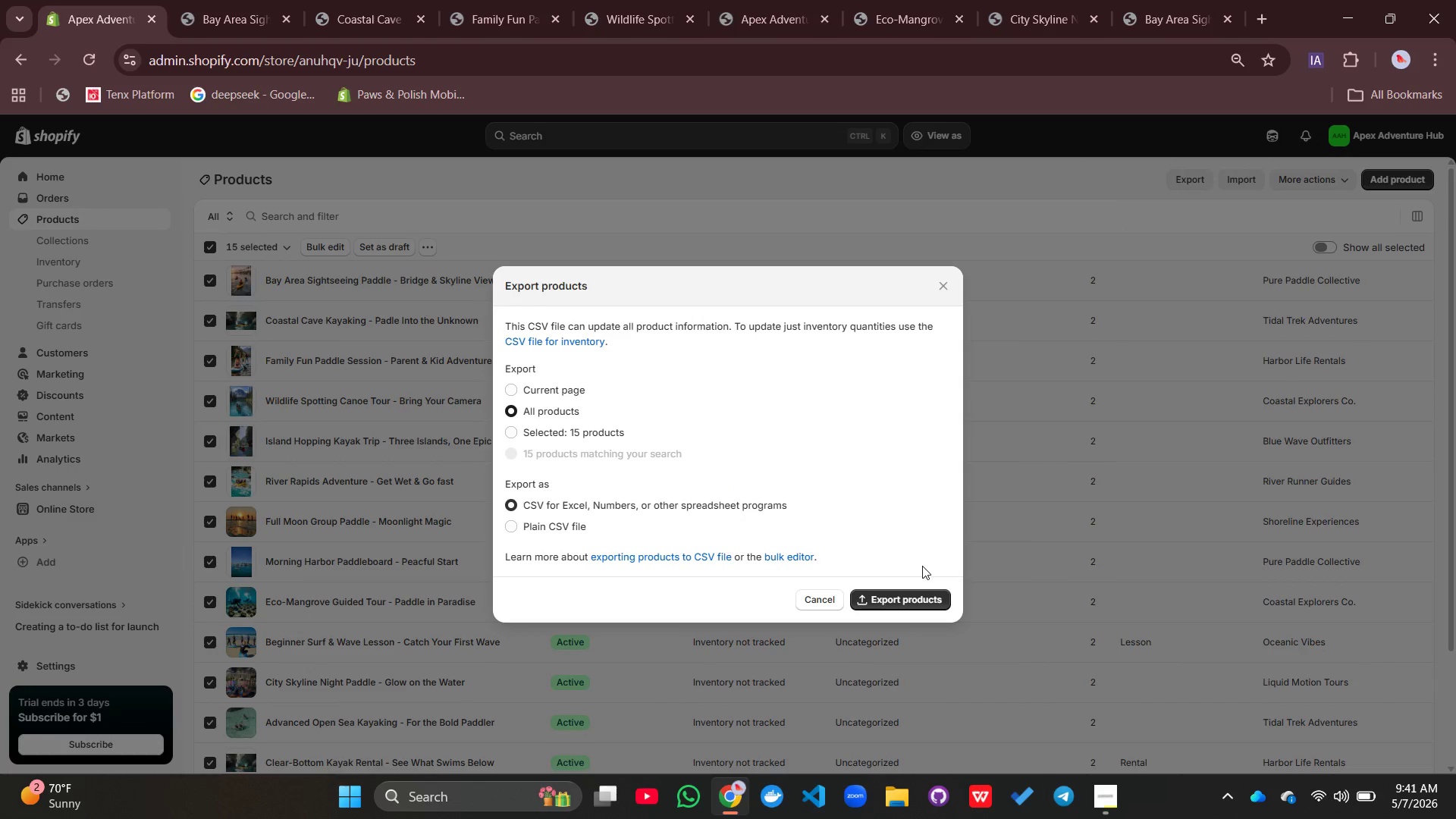 
left_click([918, 599])
 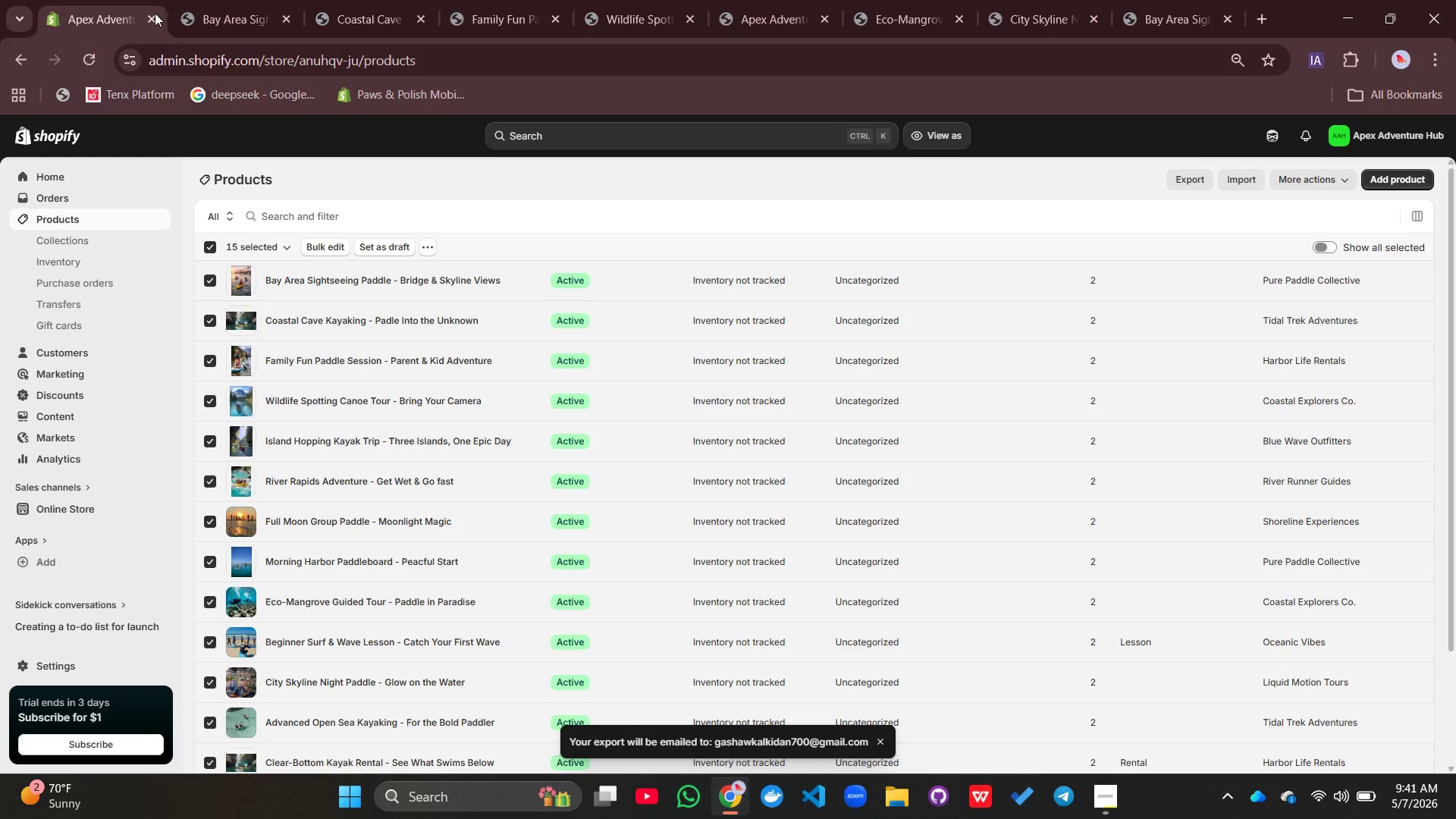 
wait(5.17)
 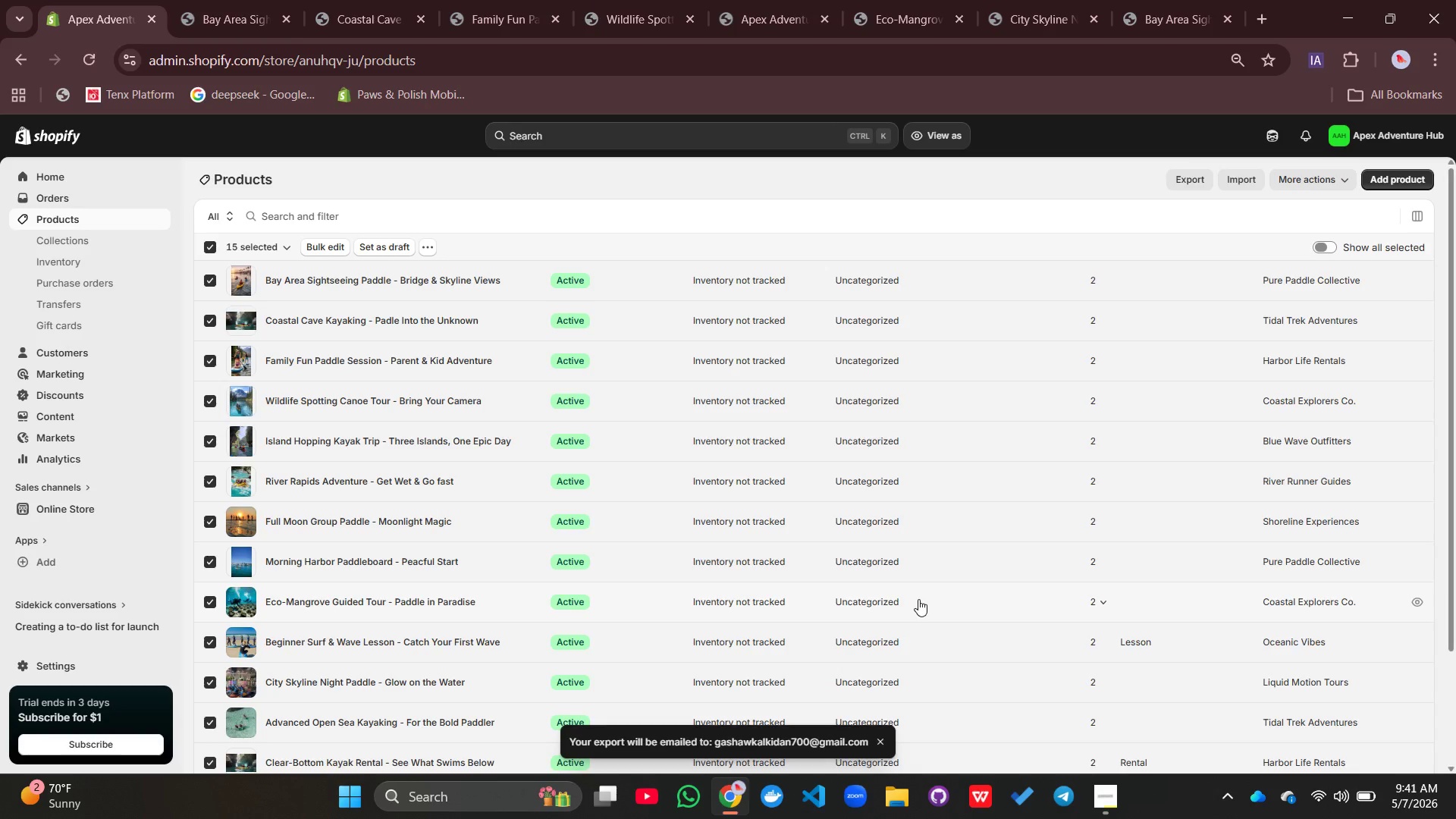 
left_click([239, 11])
 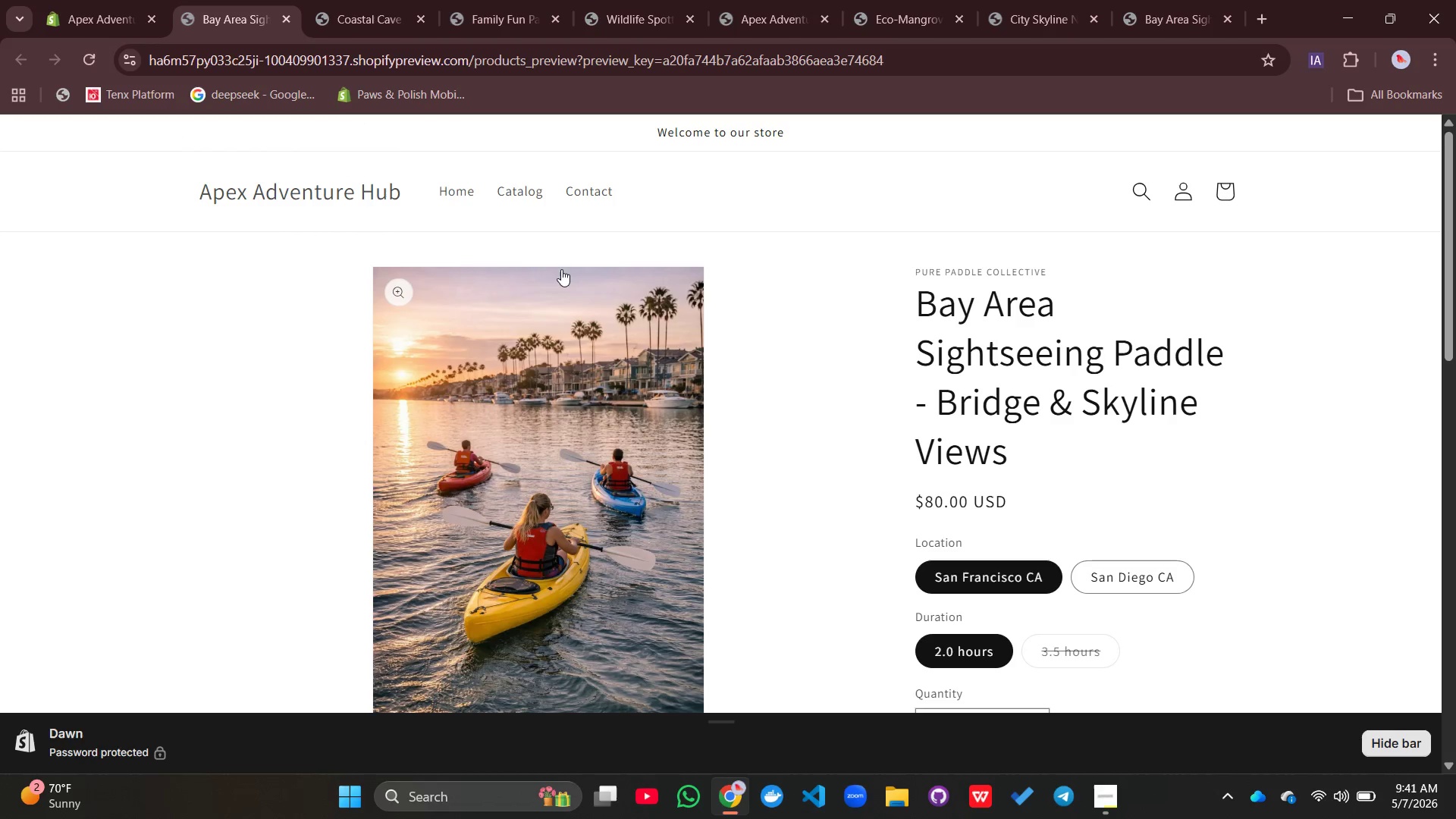 
scroll: coordinate [562, 269], scroll_direction: up, amount: 6.0
 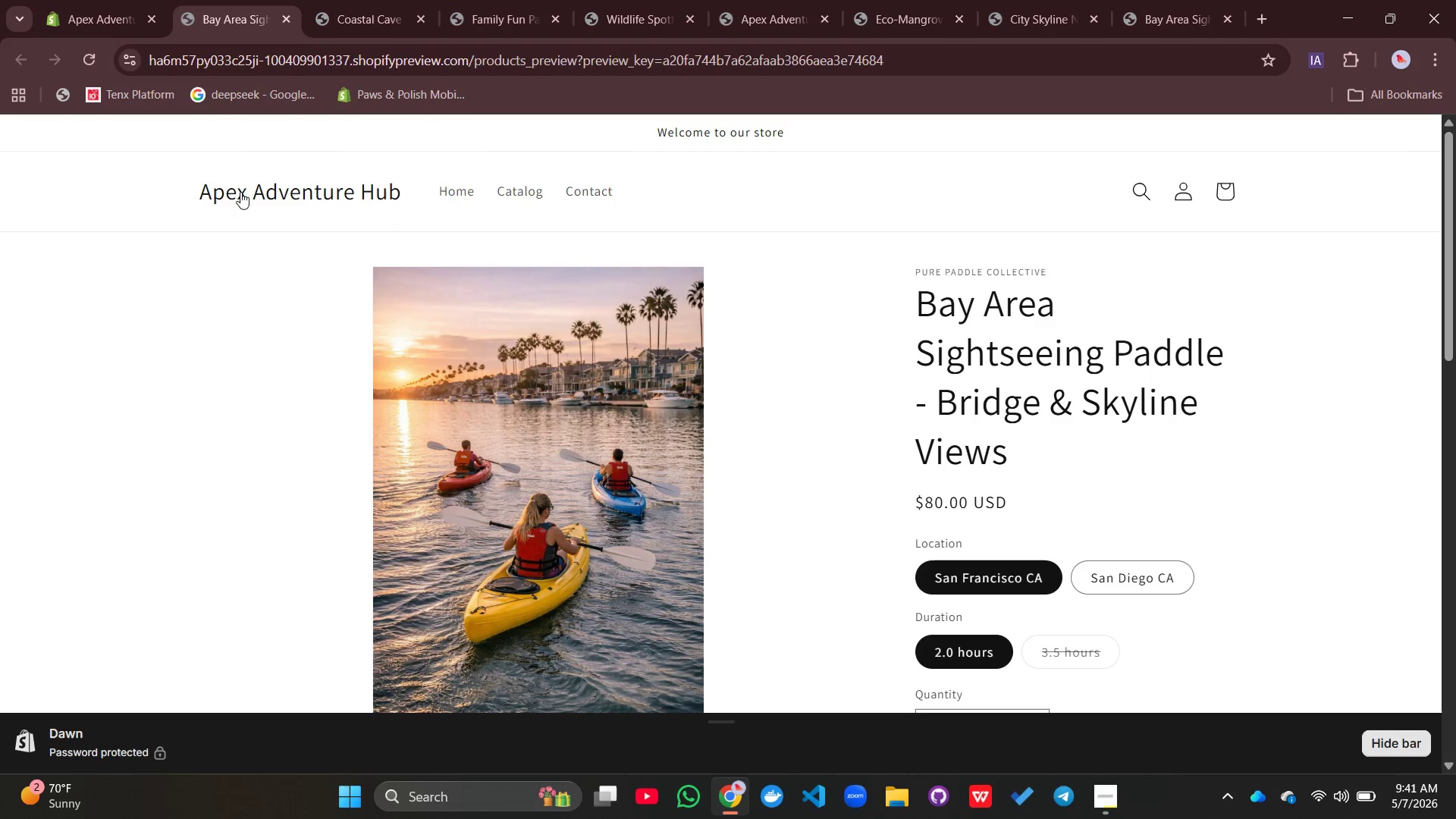 
left_click([243, 196])
 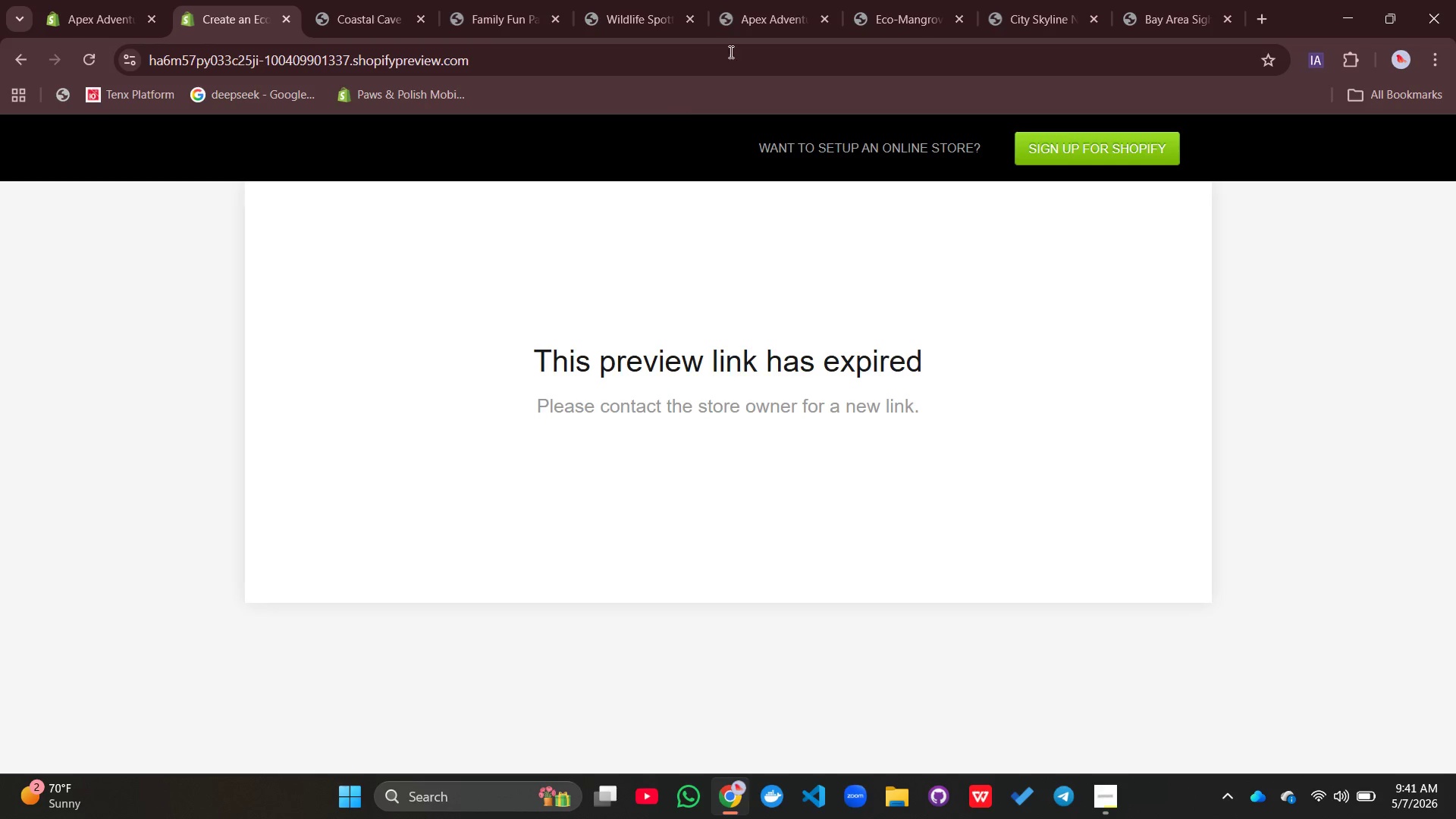 
left_click([1161, 17])
 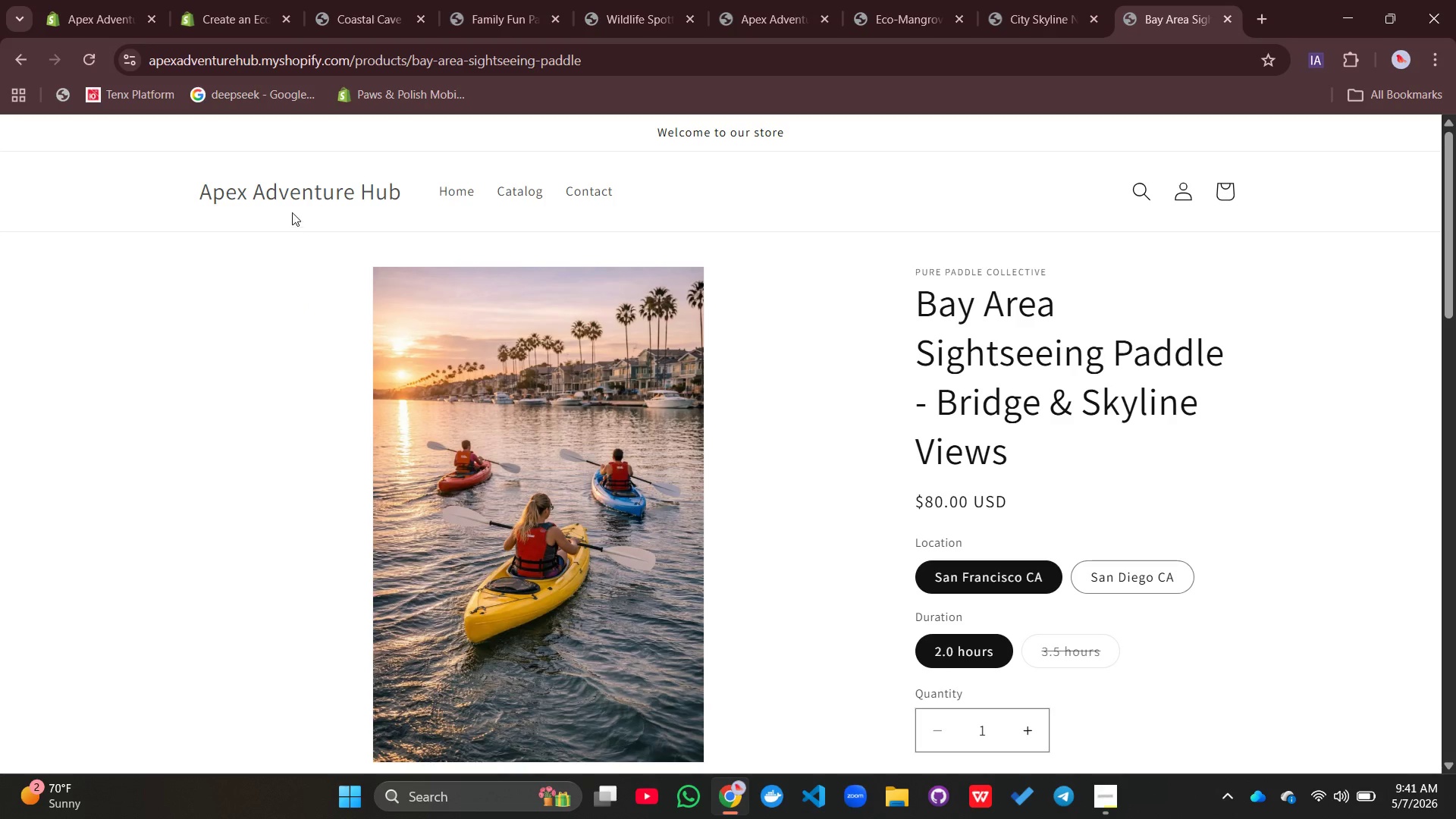 
left_click([292, 199])
 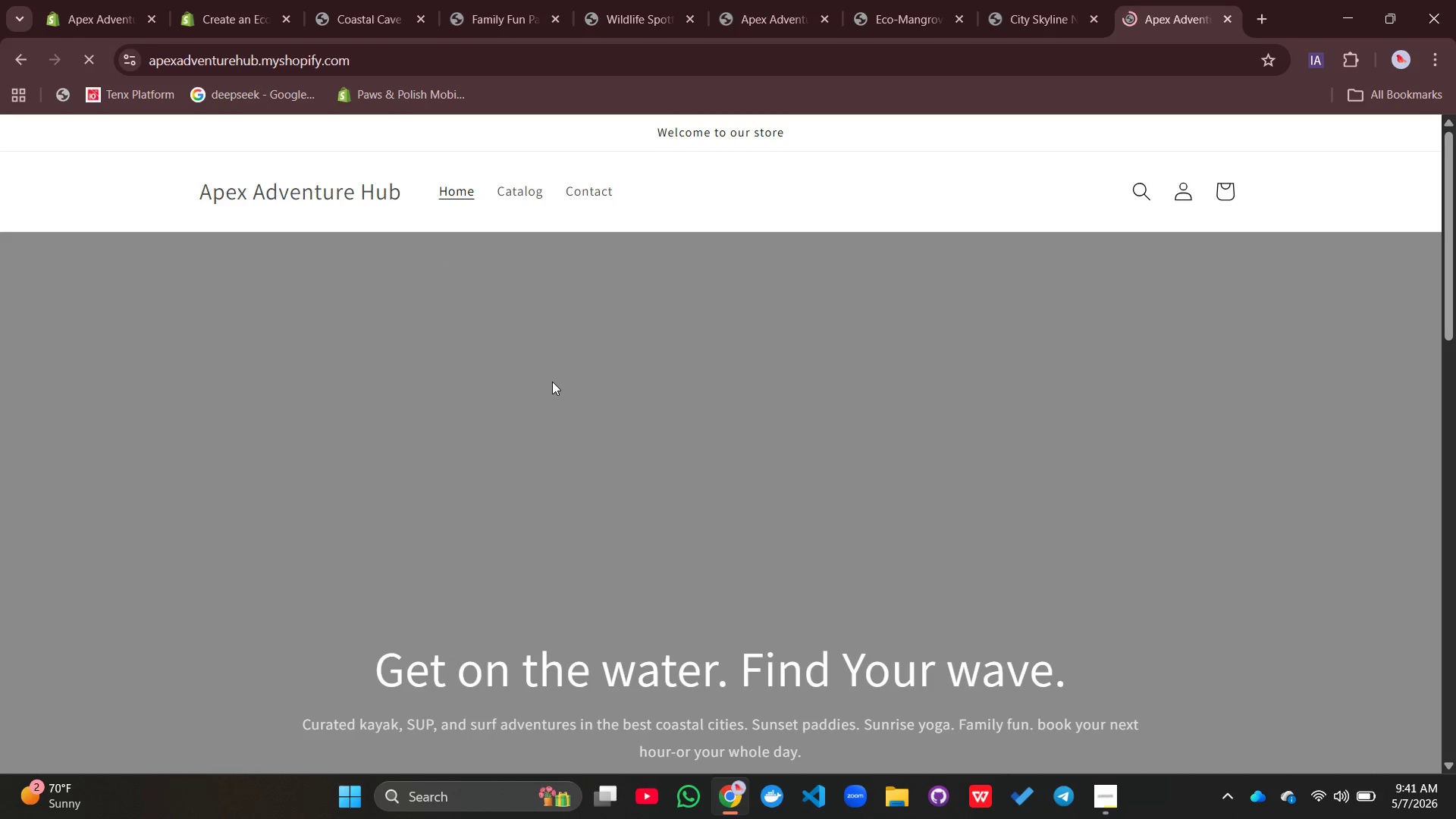 